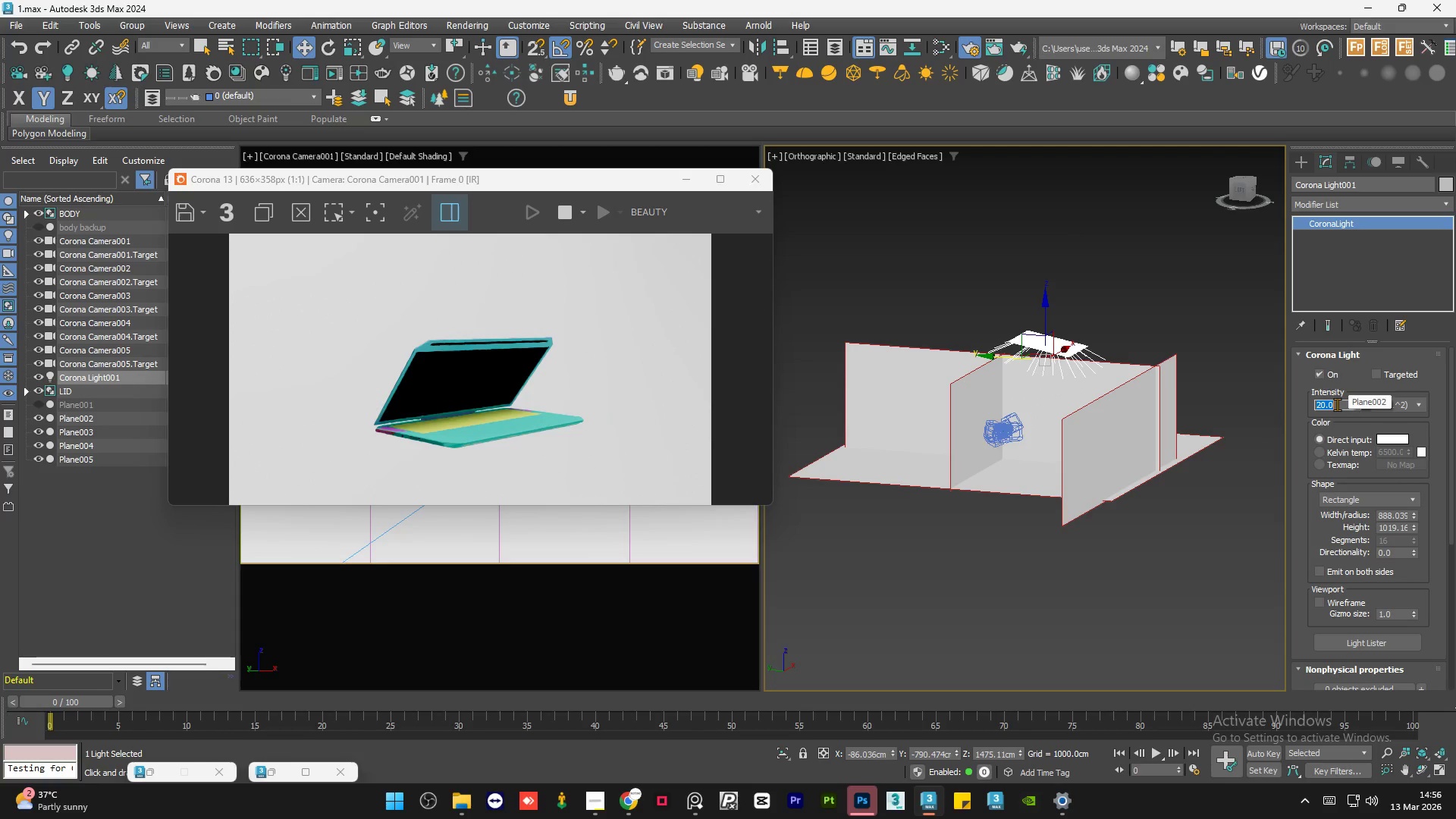 
key(Numpad3)
 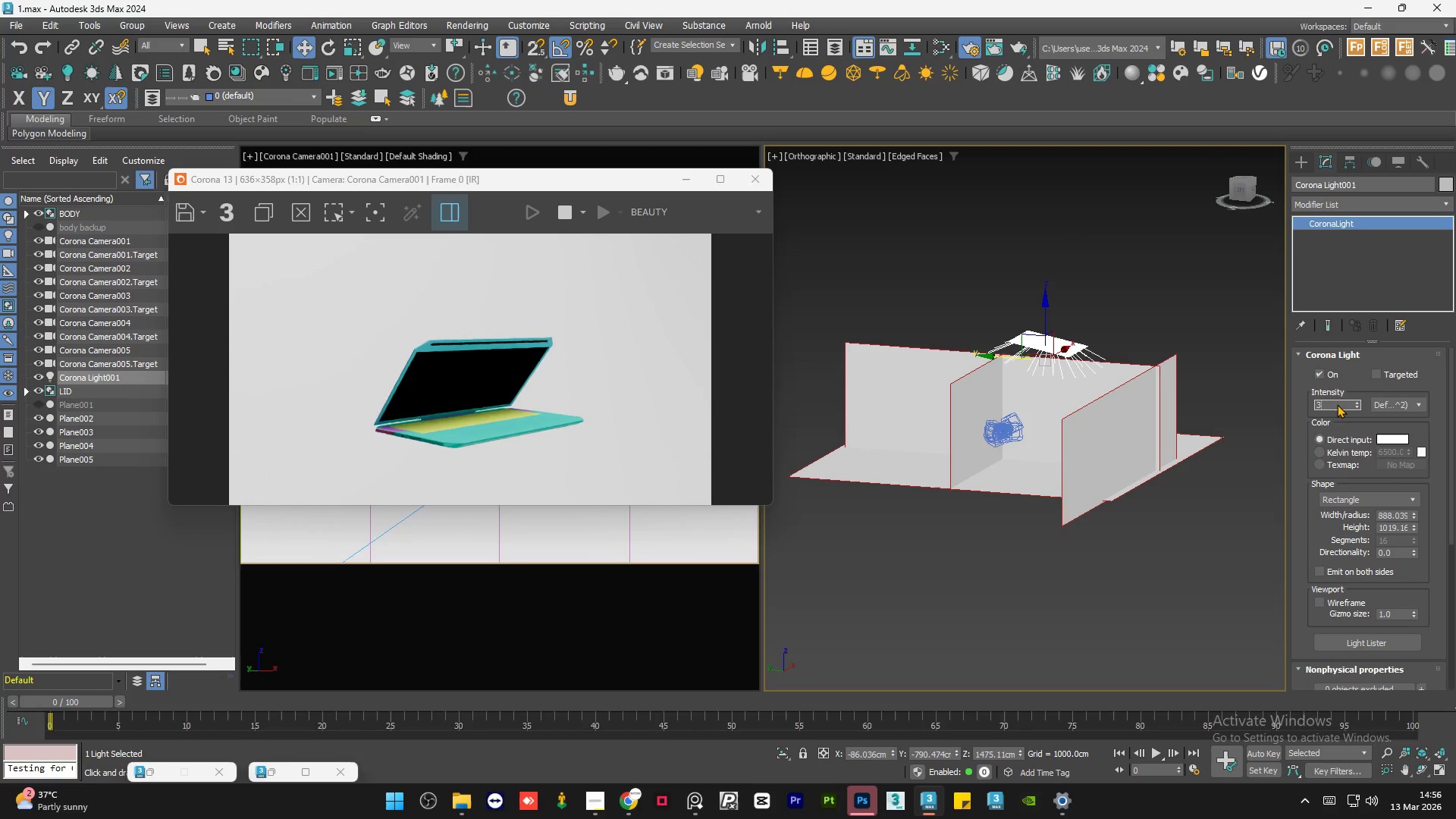 
key(Numpad0)
 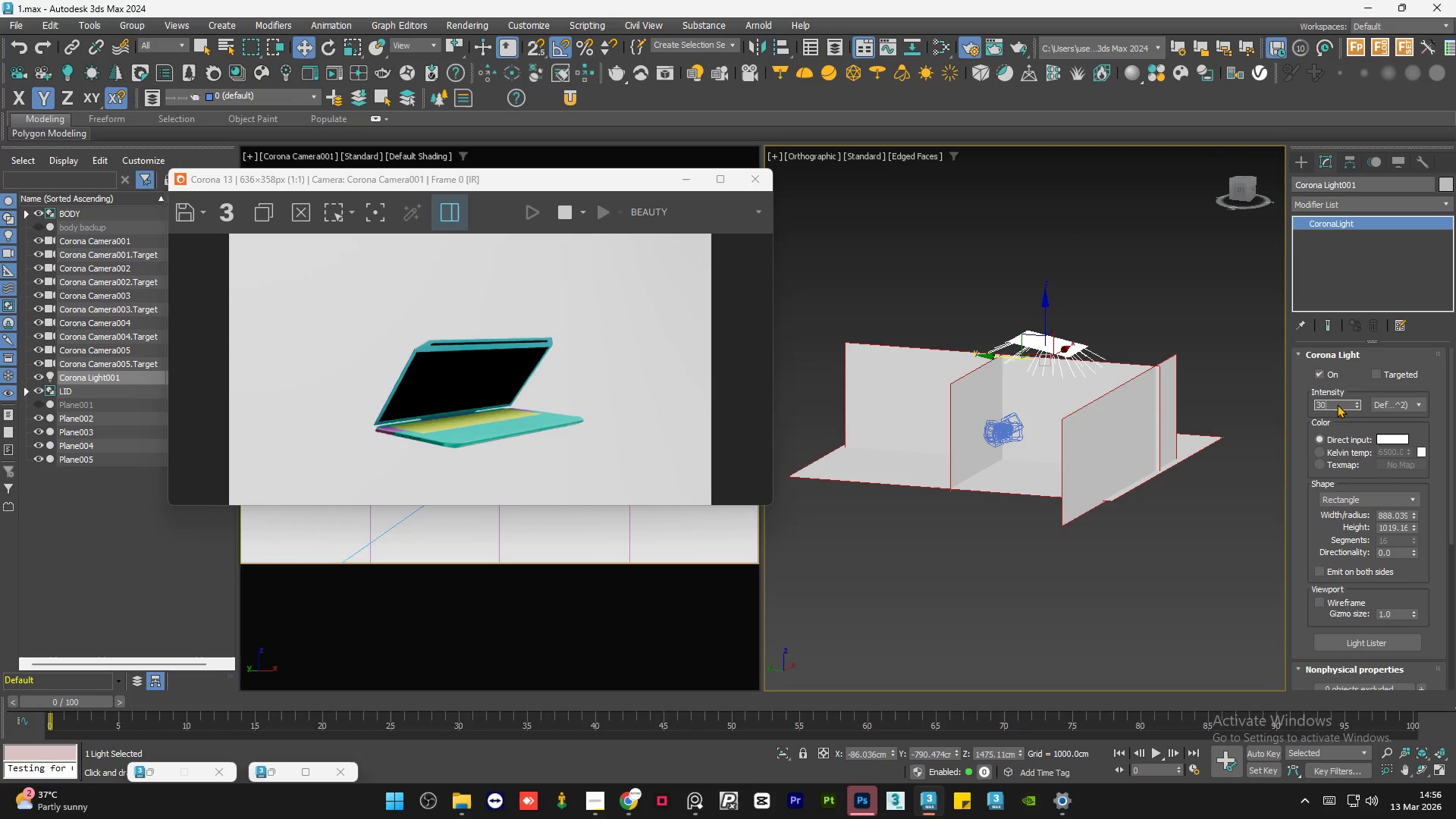 
key(NumpadEnter)
 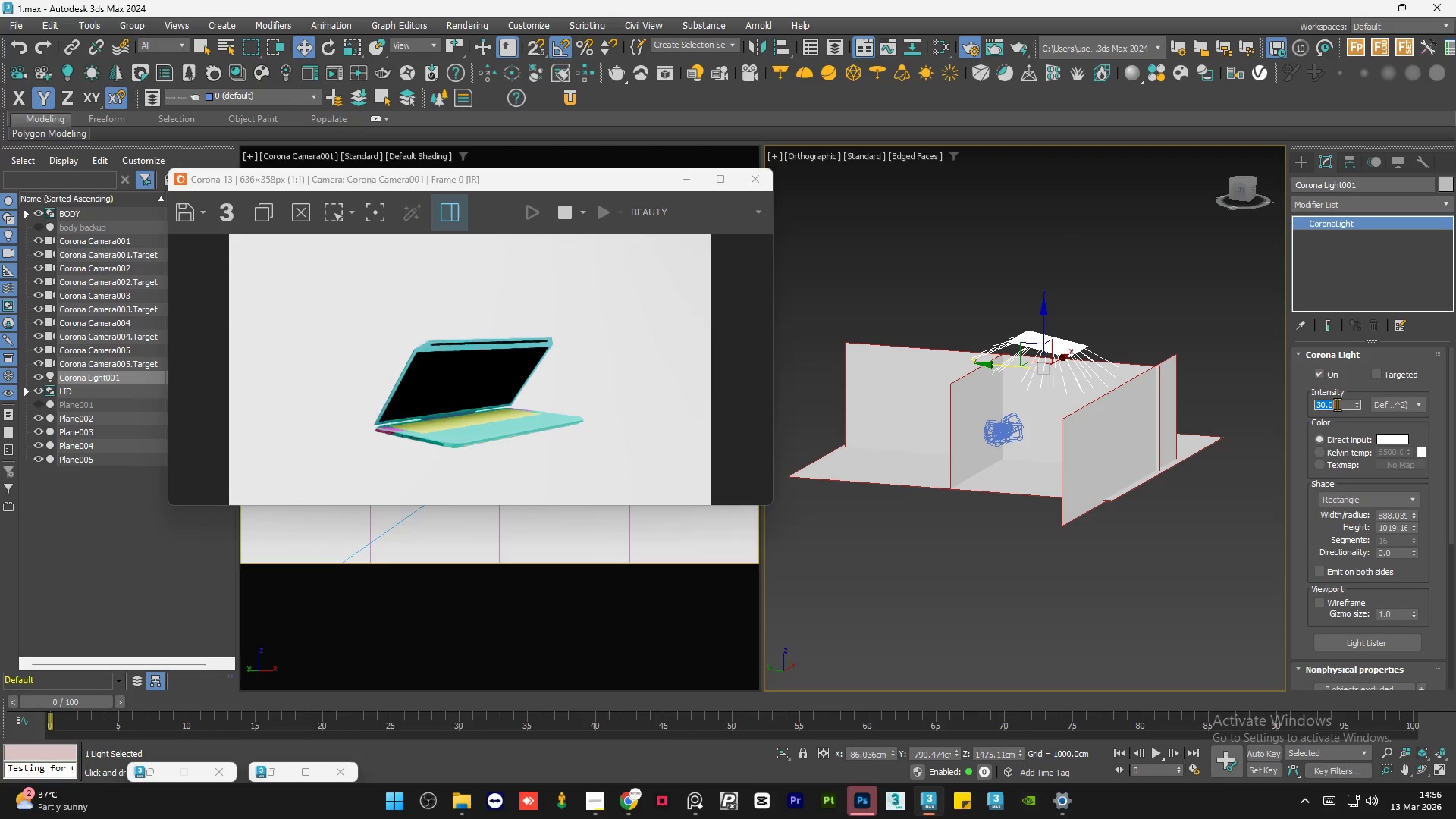 
left_click([1141, 305])
 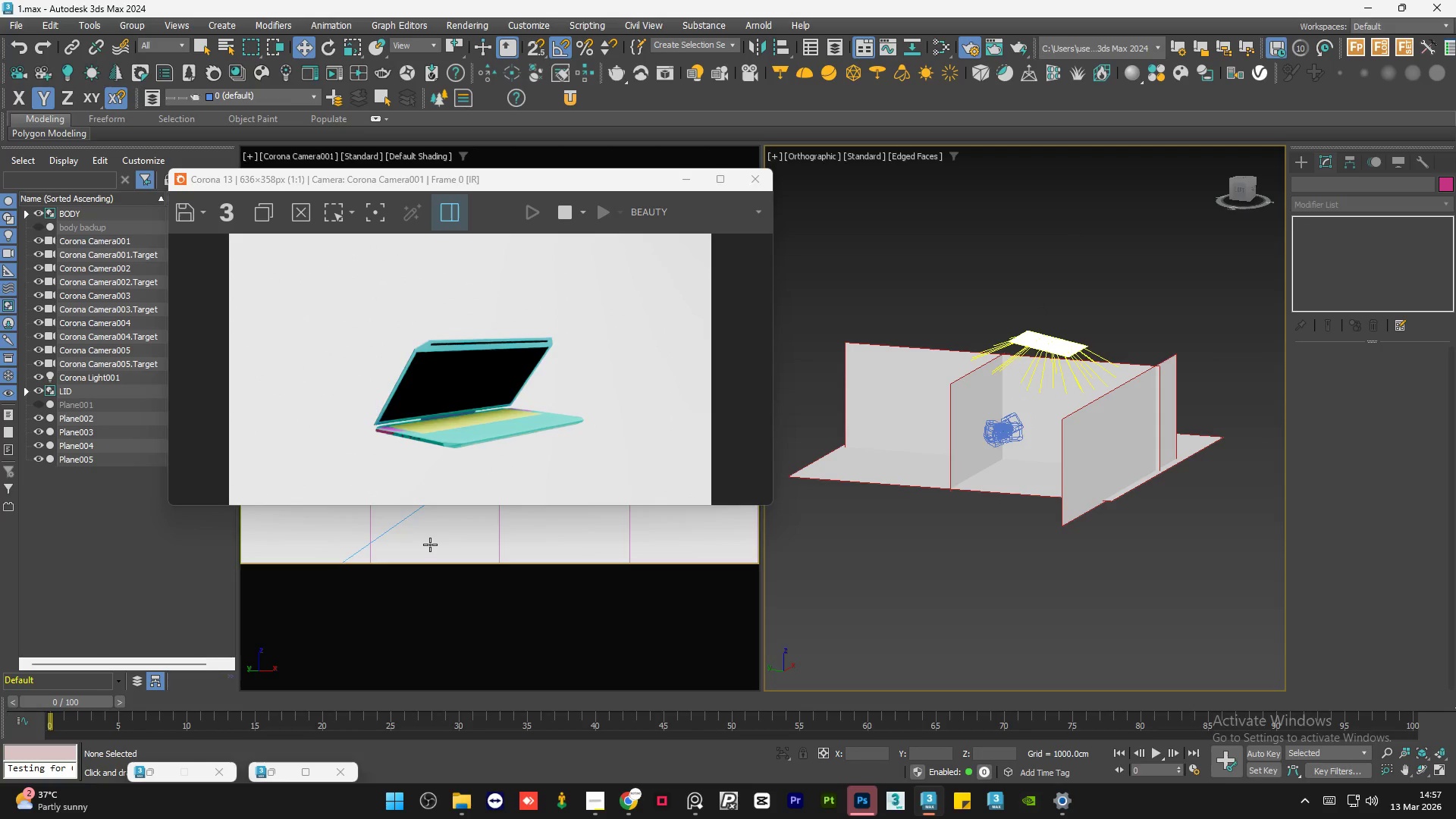 
key(C)
 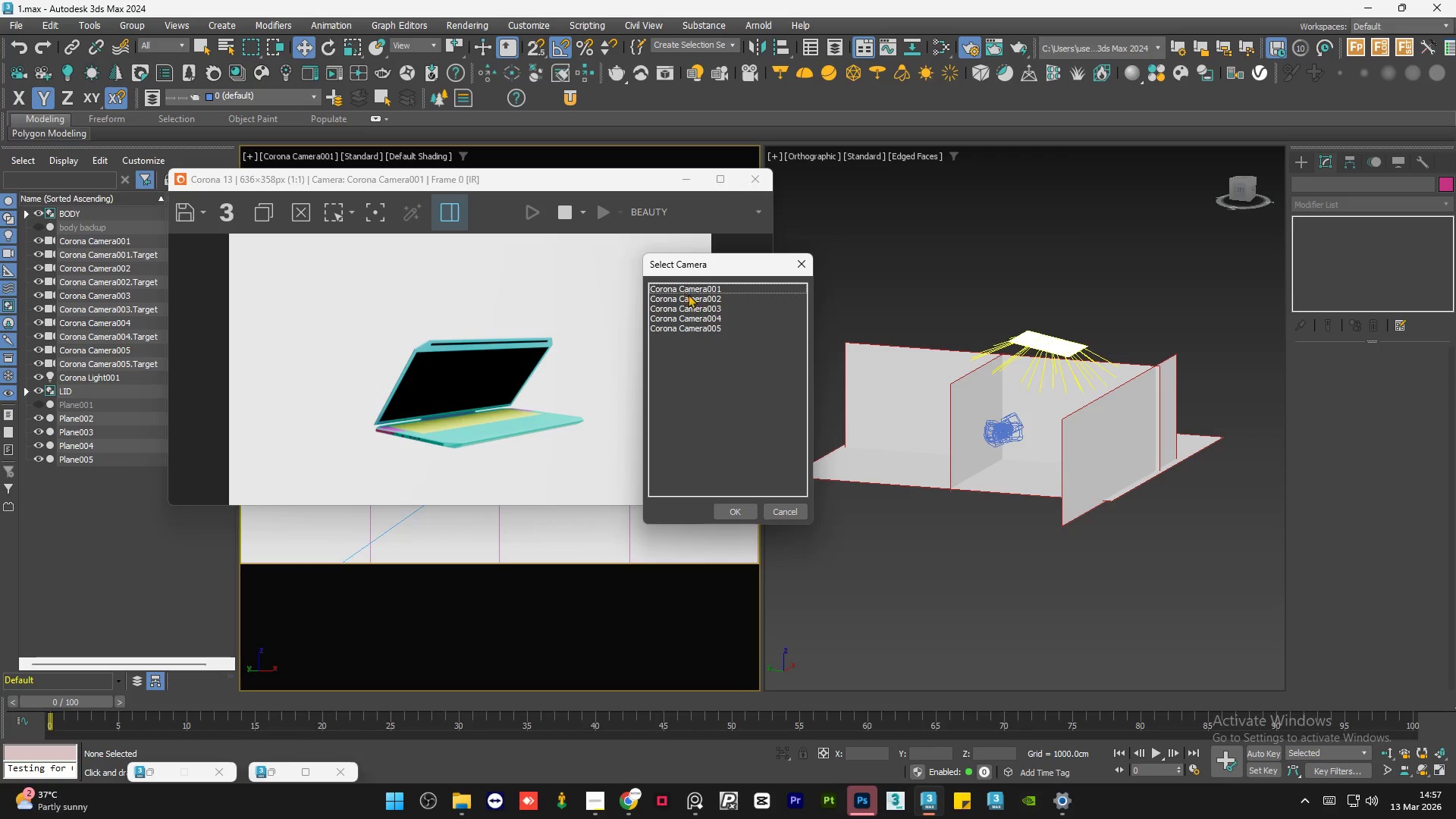 
left_click([695, 298])
 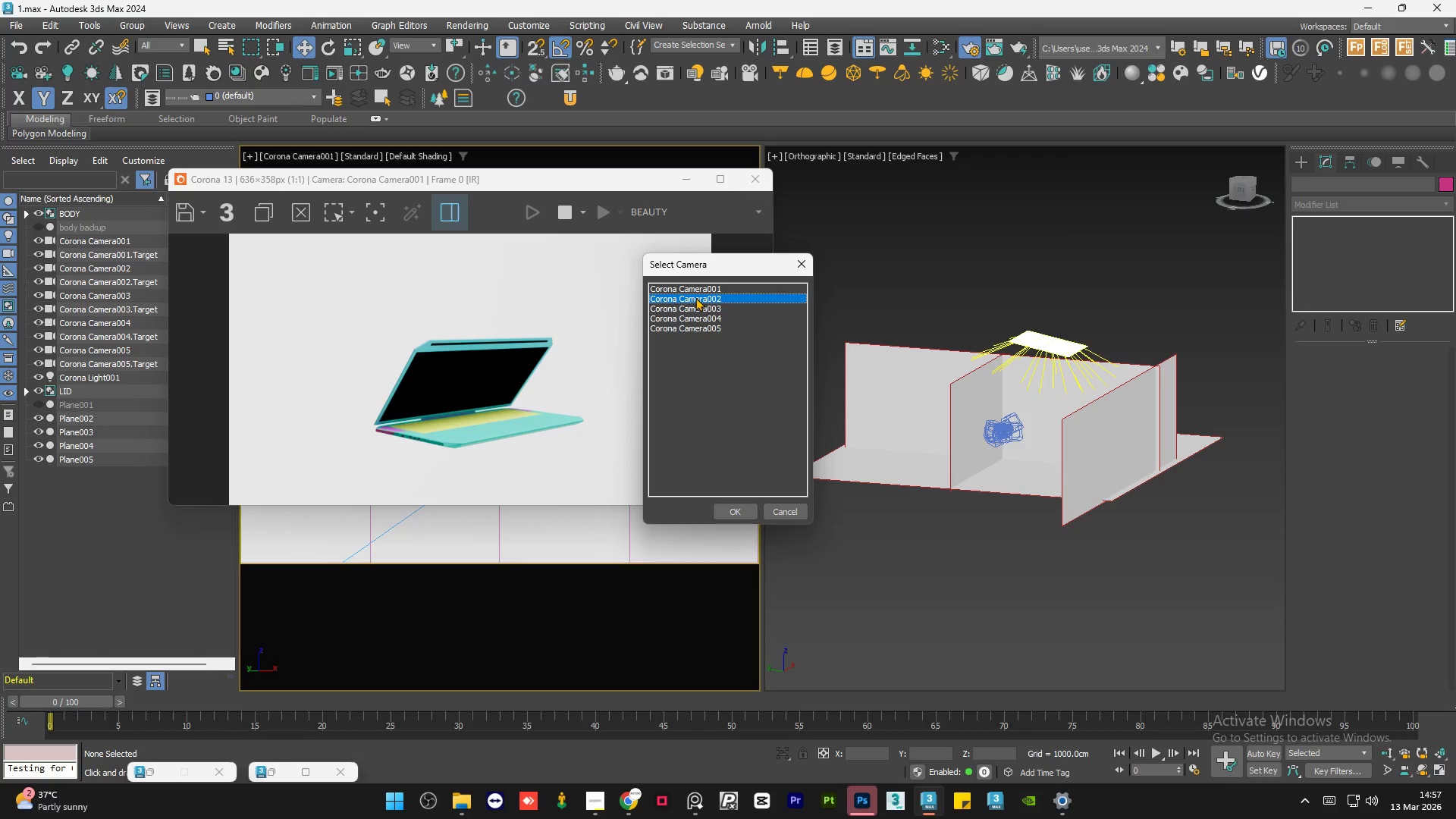 
double_click([695, 297])
 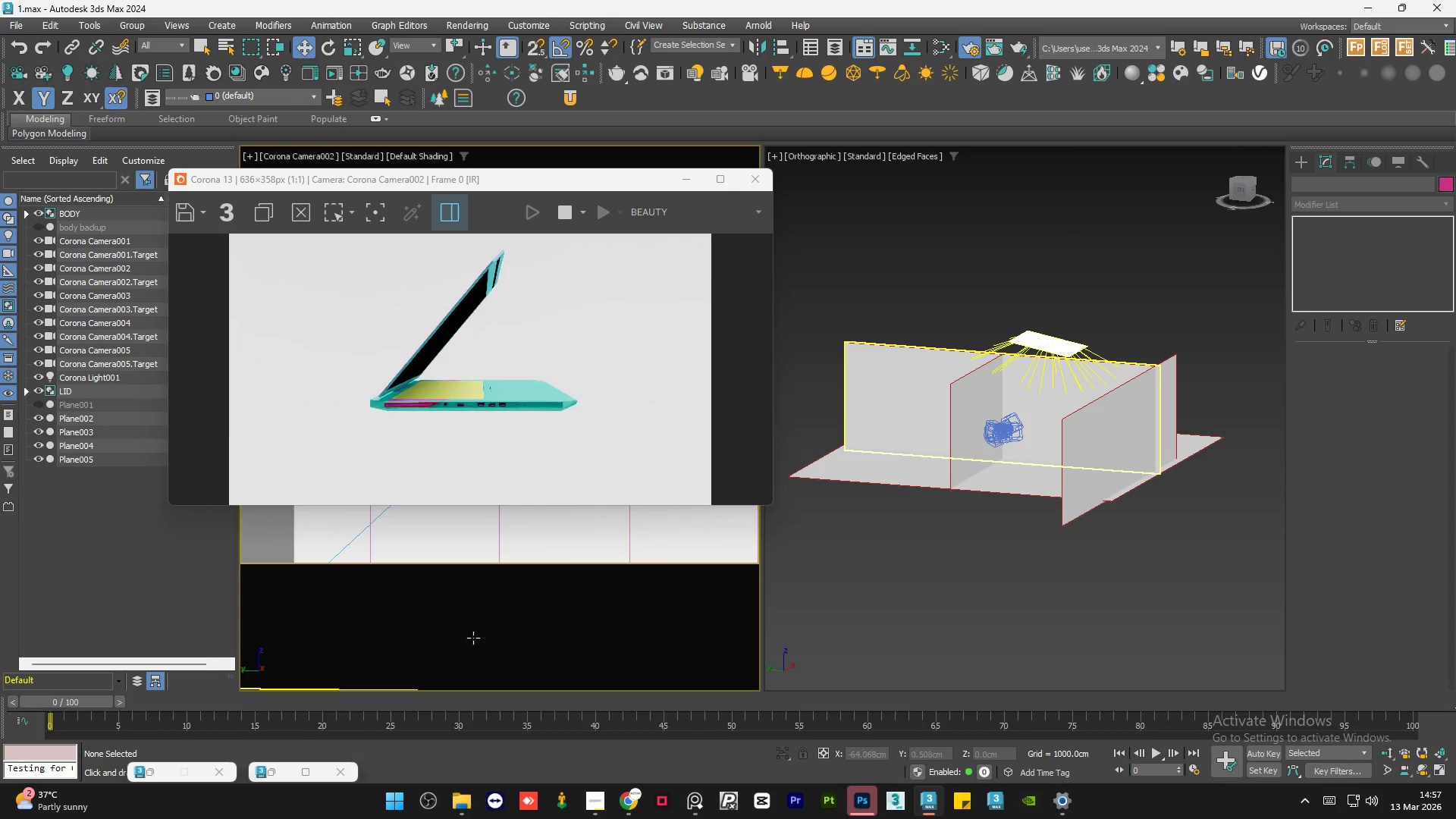 
key(C)
 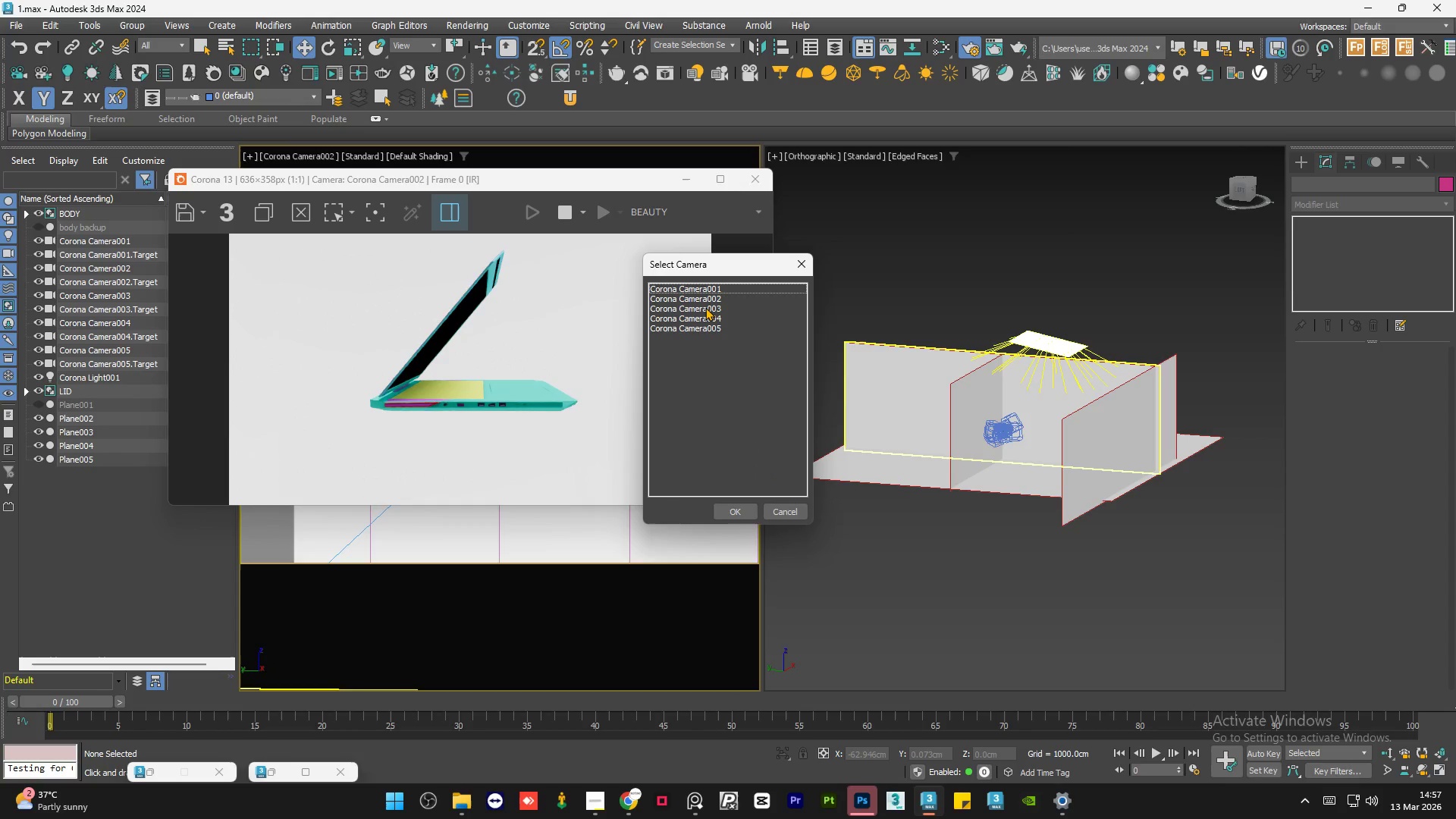 
left_click([705, 307])
 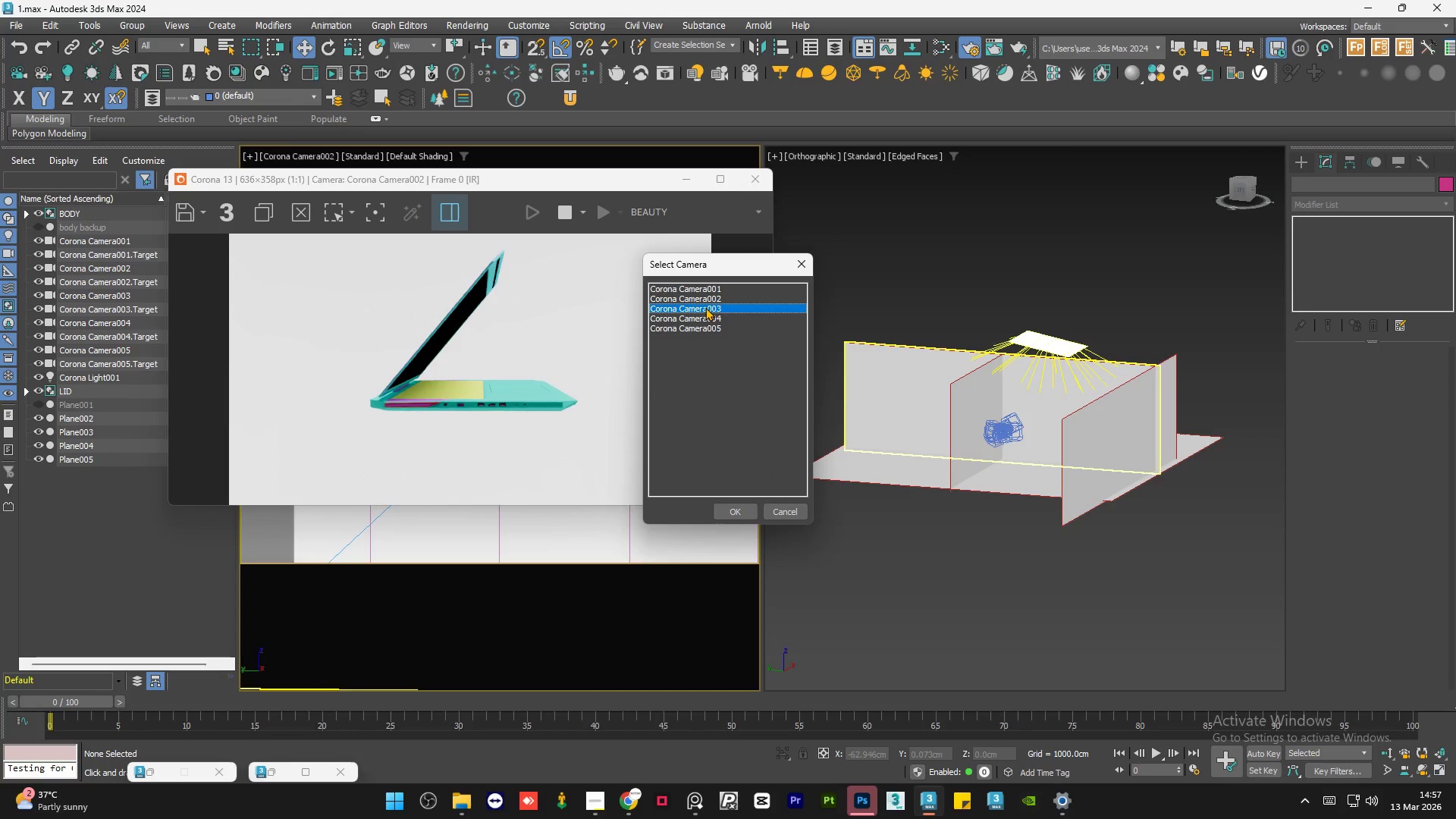 
double_click([705, 307])
 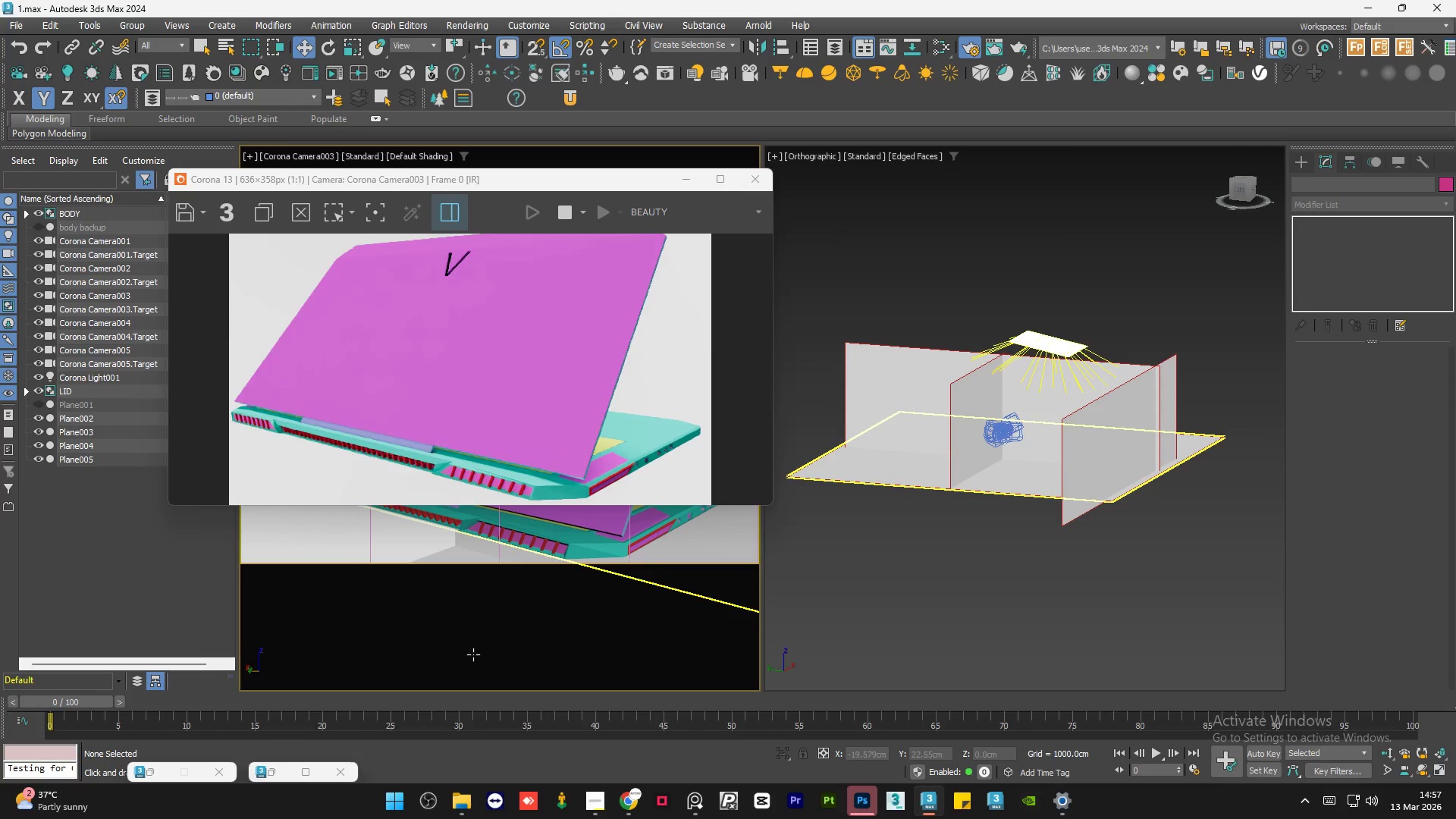 
key(C)
 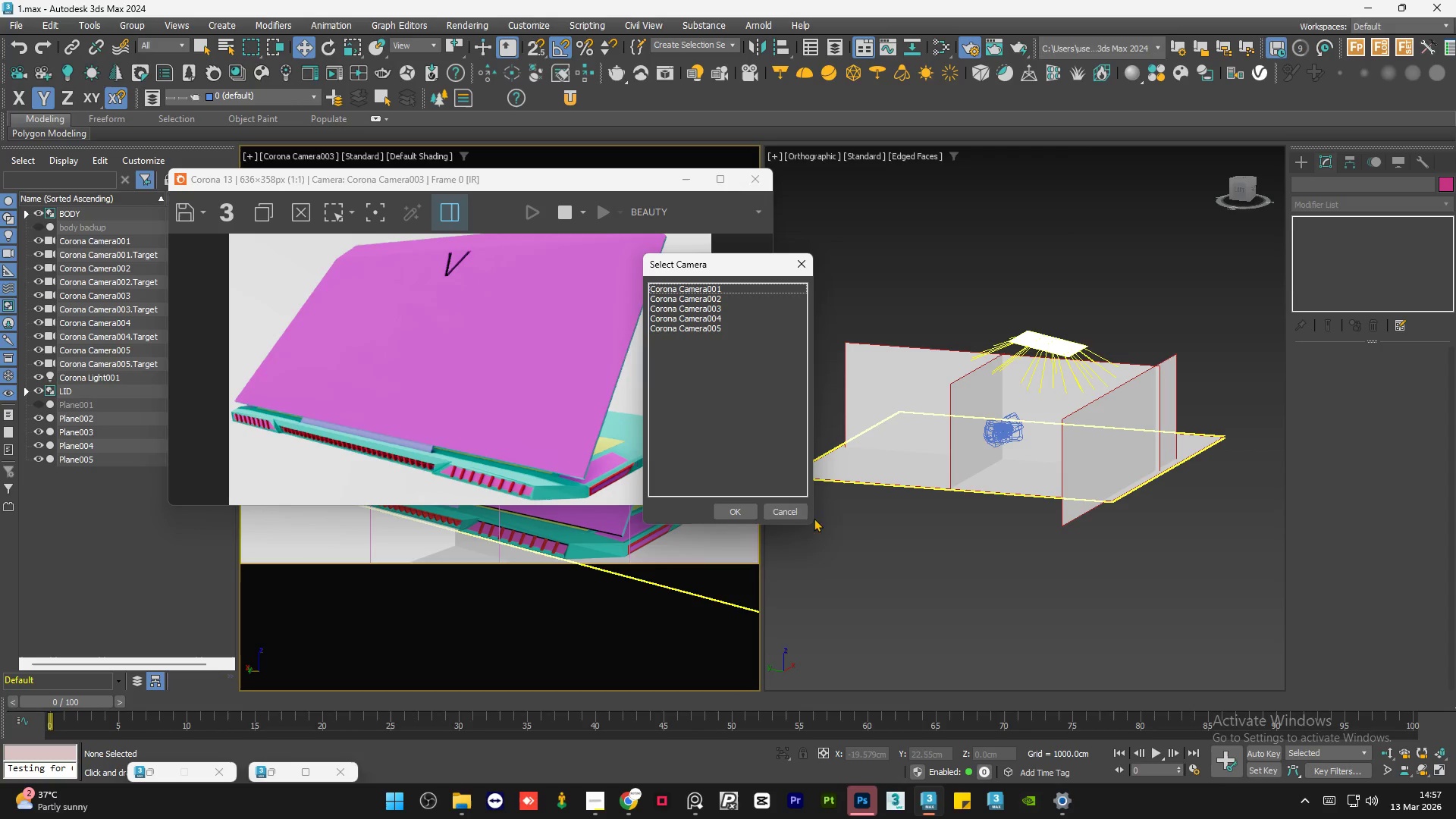 
left_click([776, 506])
 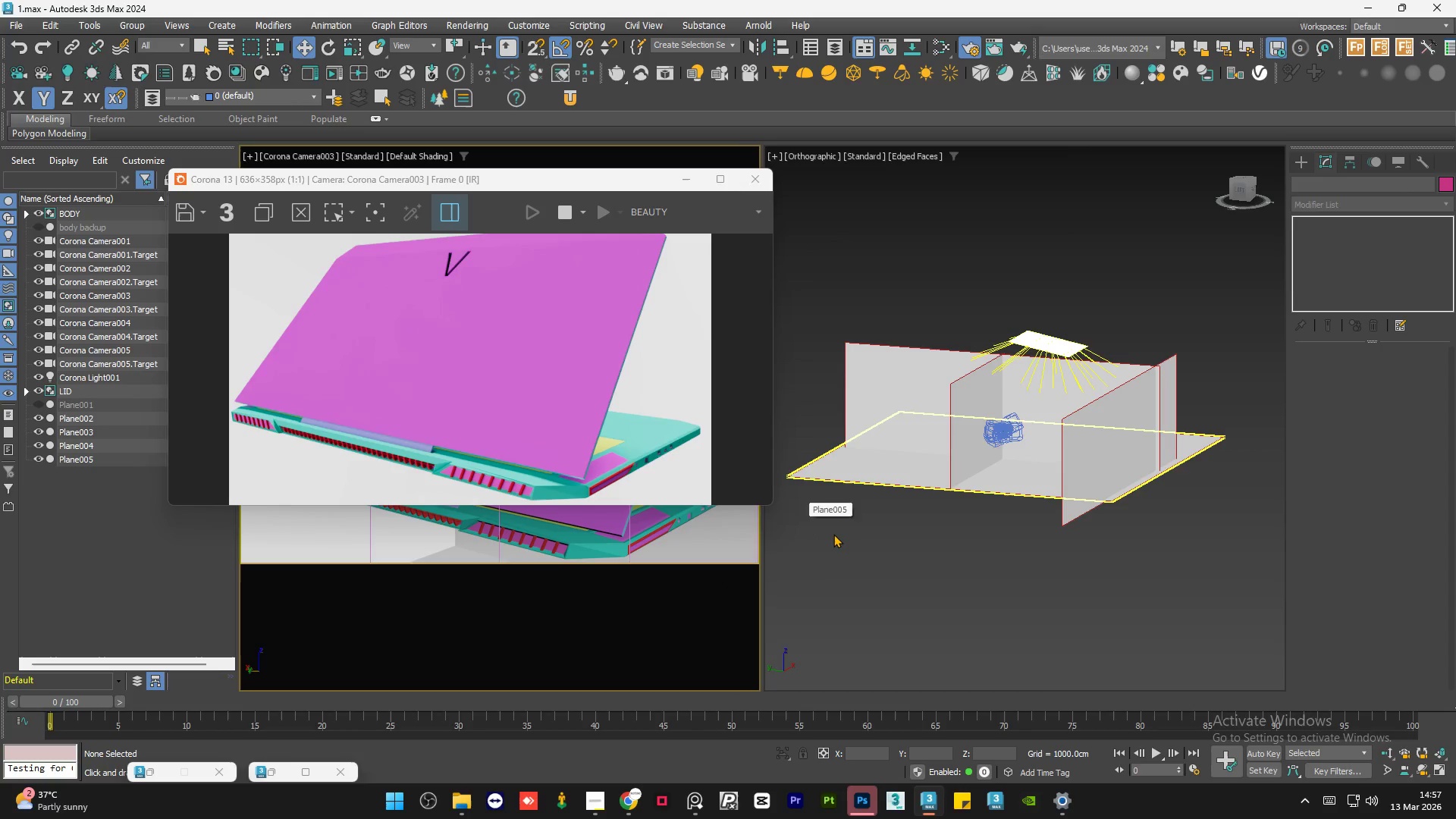 
double_click([836, 535])
 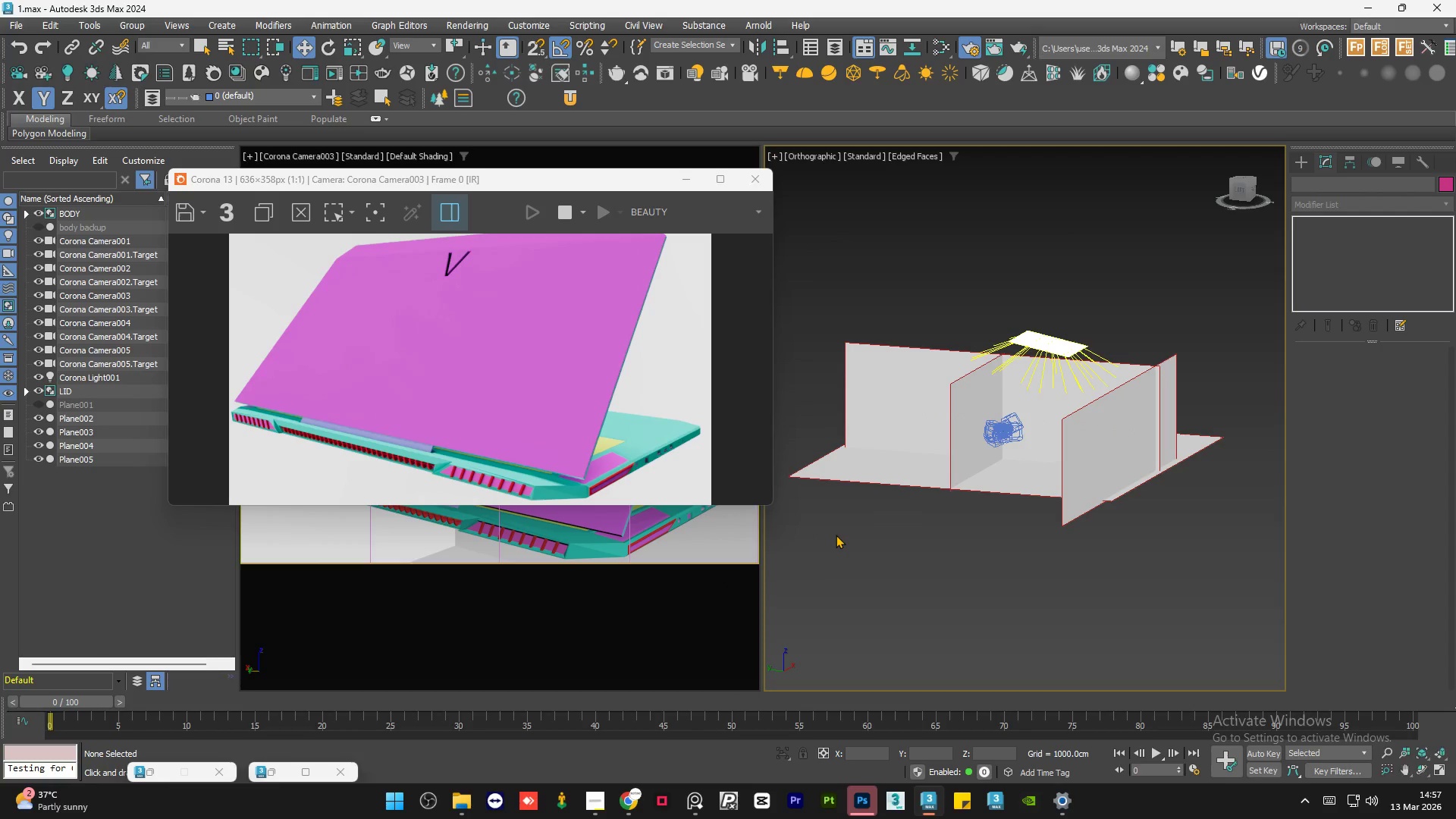 
triple_click([836, 535])
 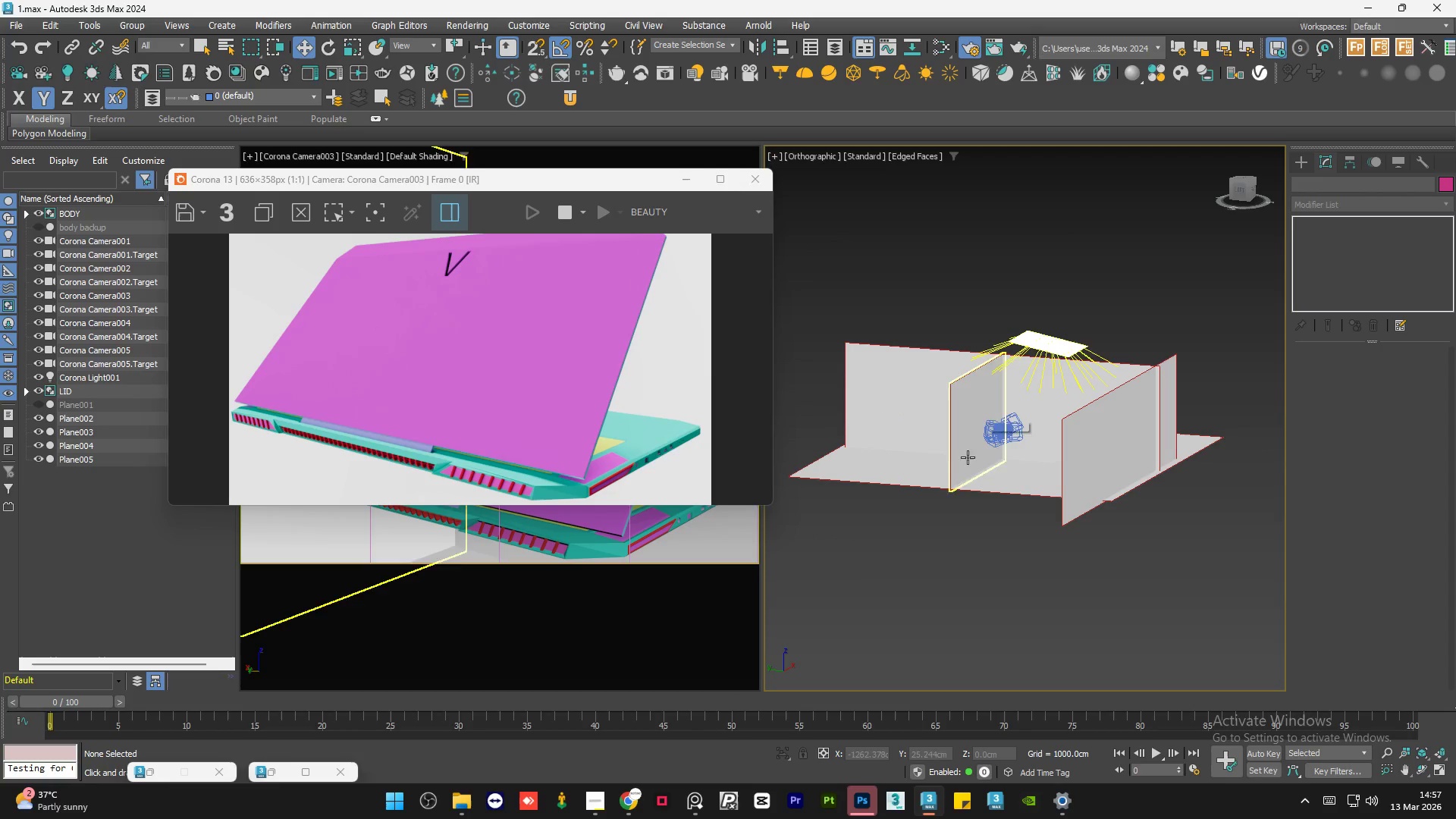 
wait(5.11)
 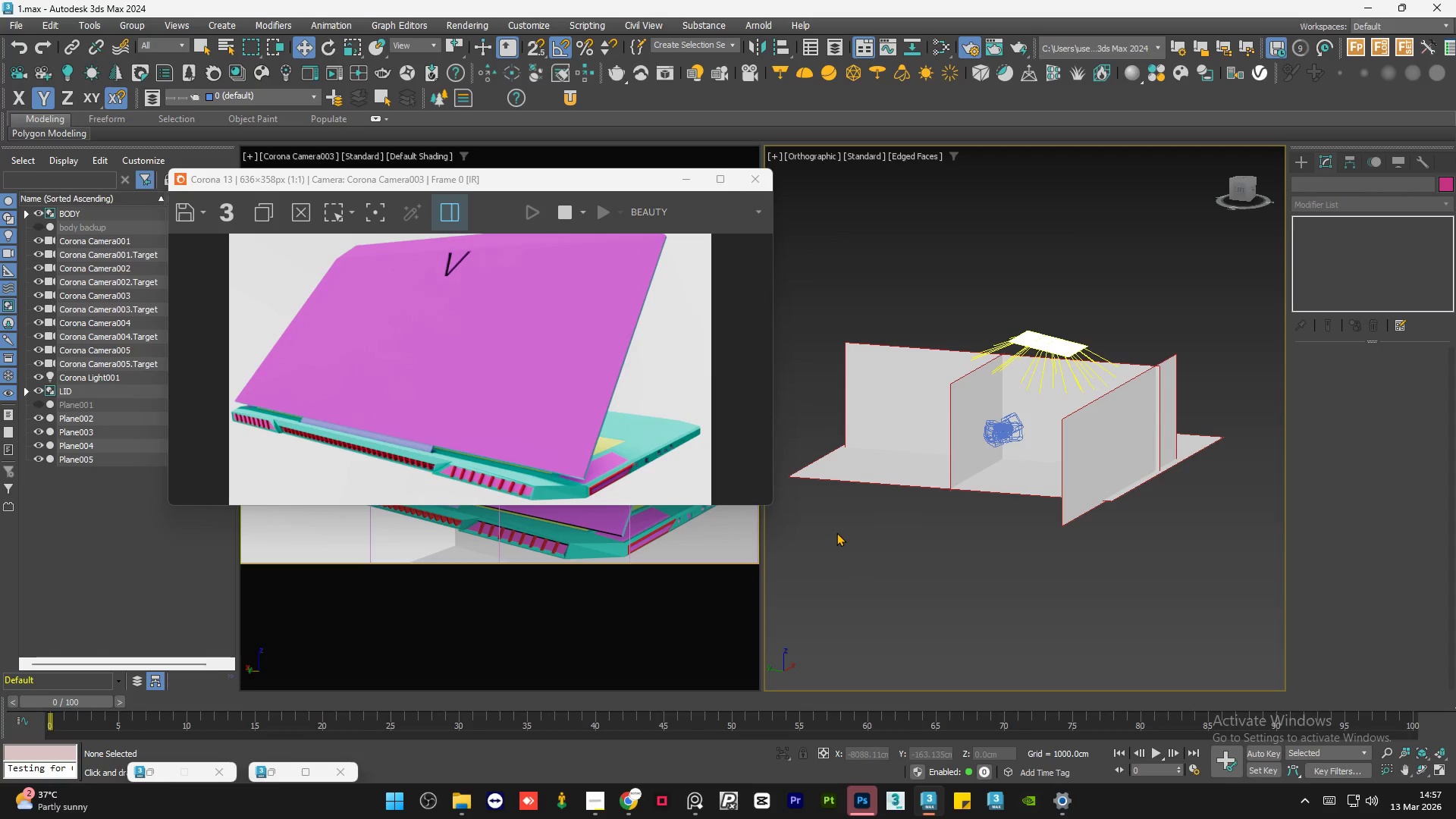 
left_click([592, 808])